 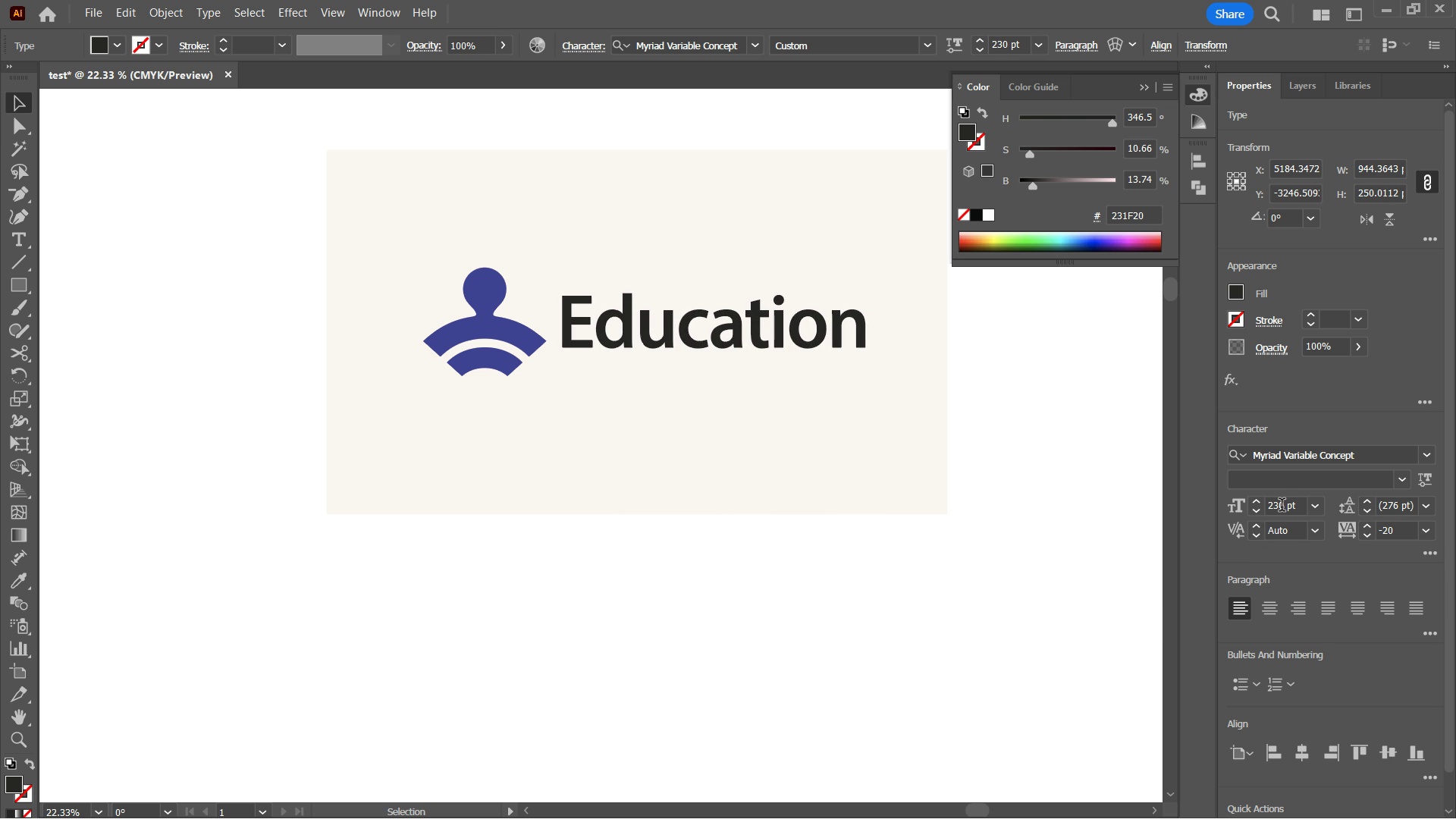 
key(Shift+ArrowLeft)
 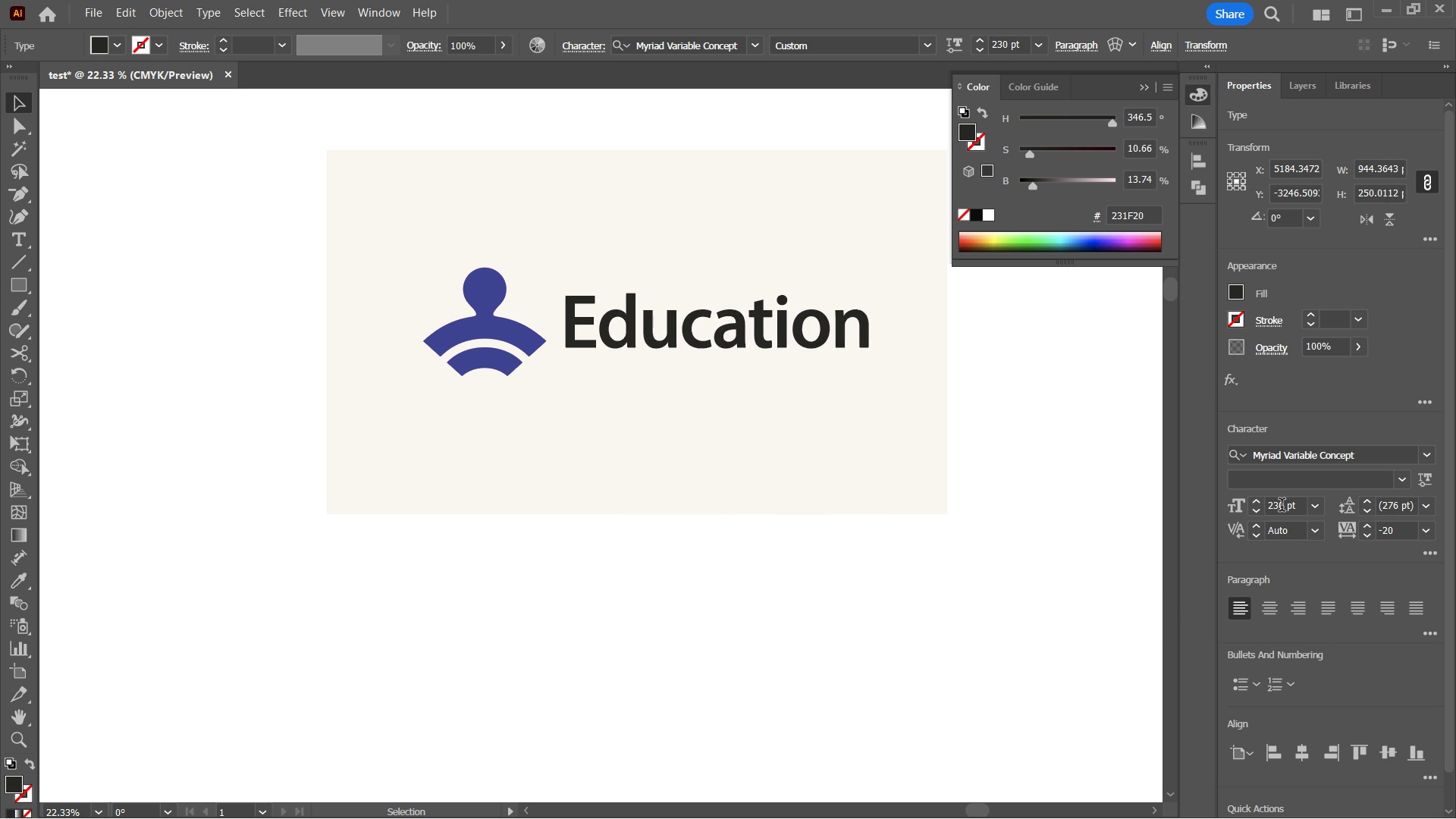 
key(Shift+ArrowRight)
 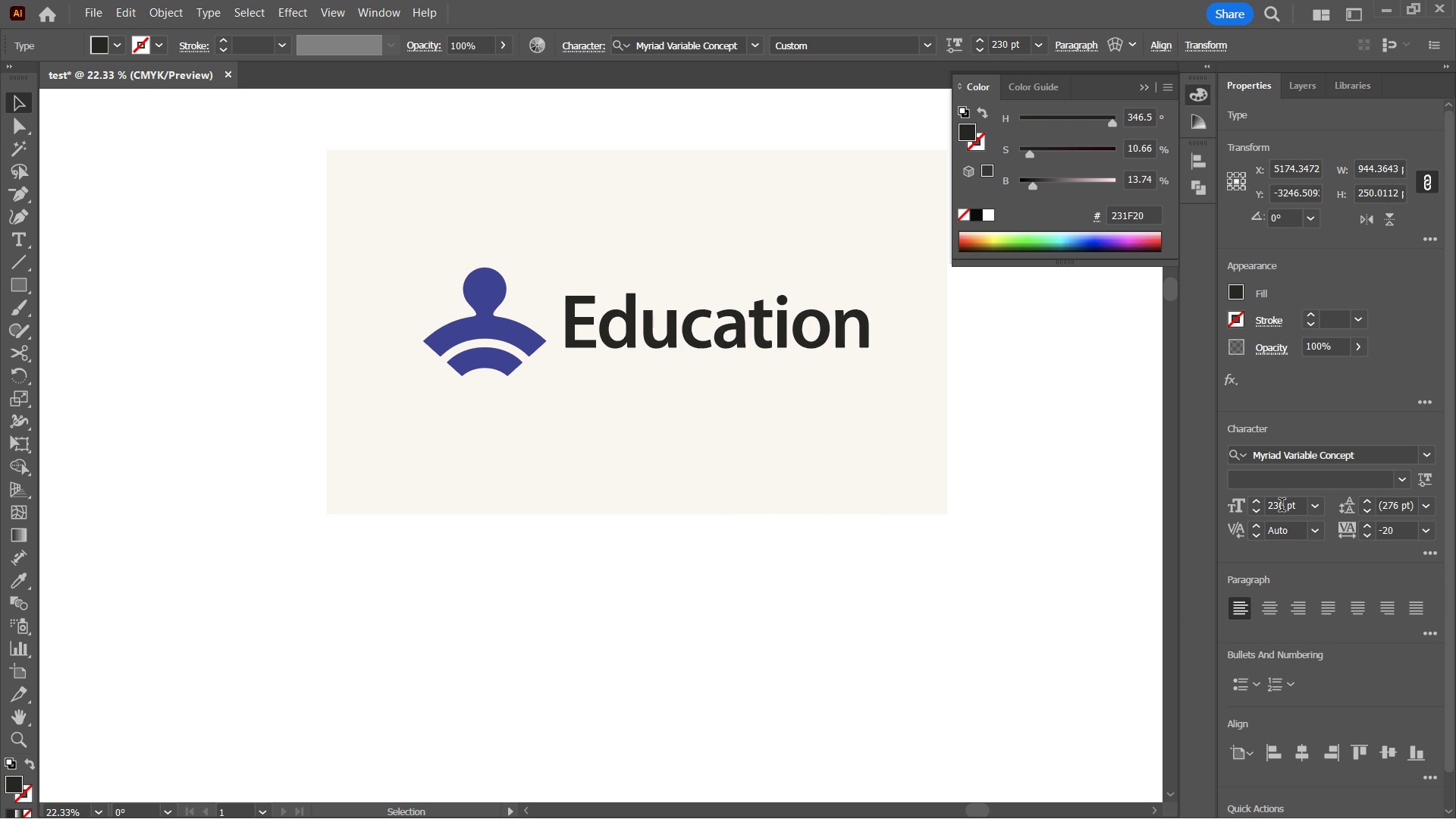 
key(Shift+ArrowRight)
 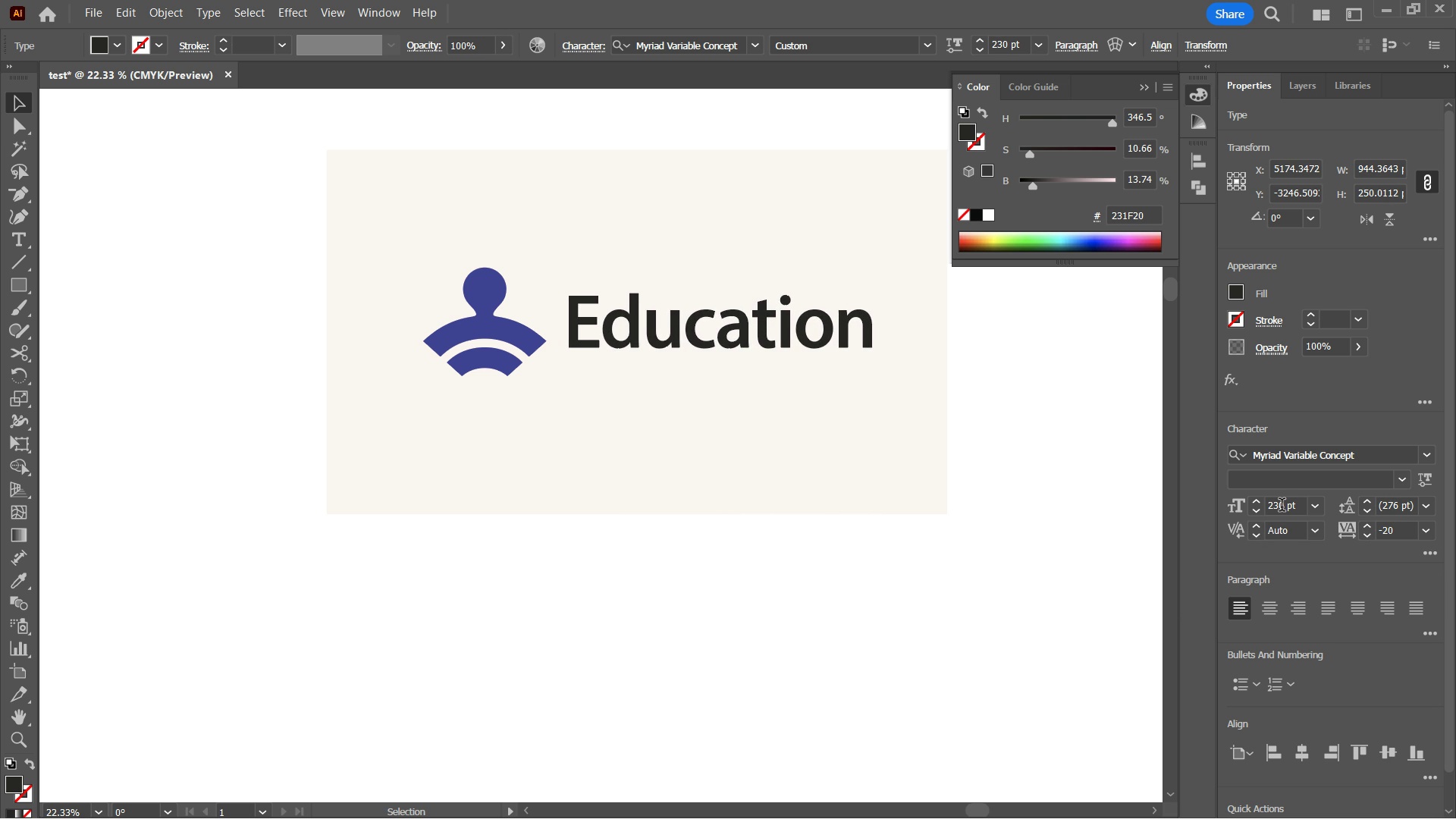 
key(Shift+ArrowLeft)
 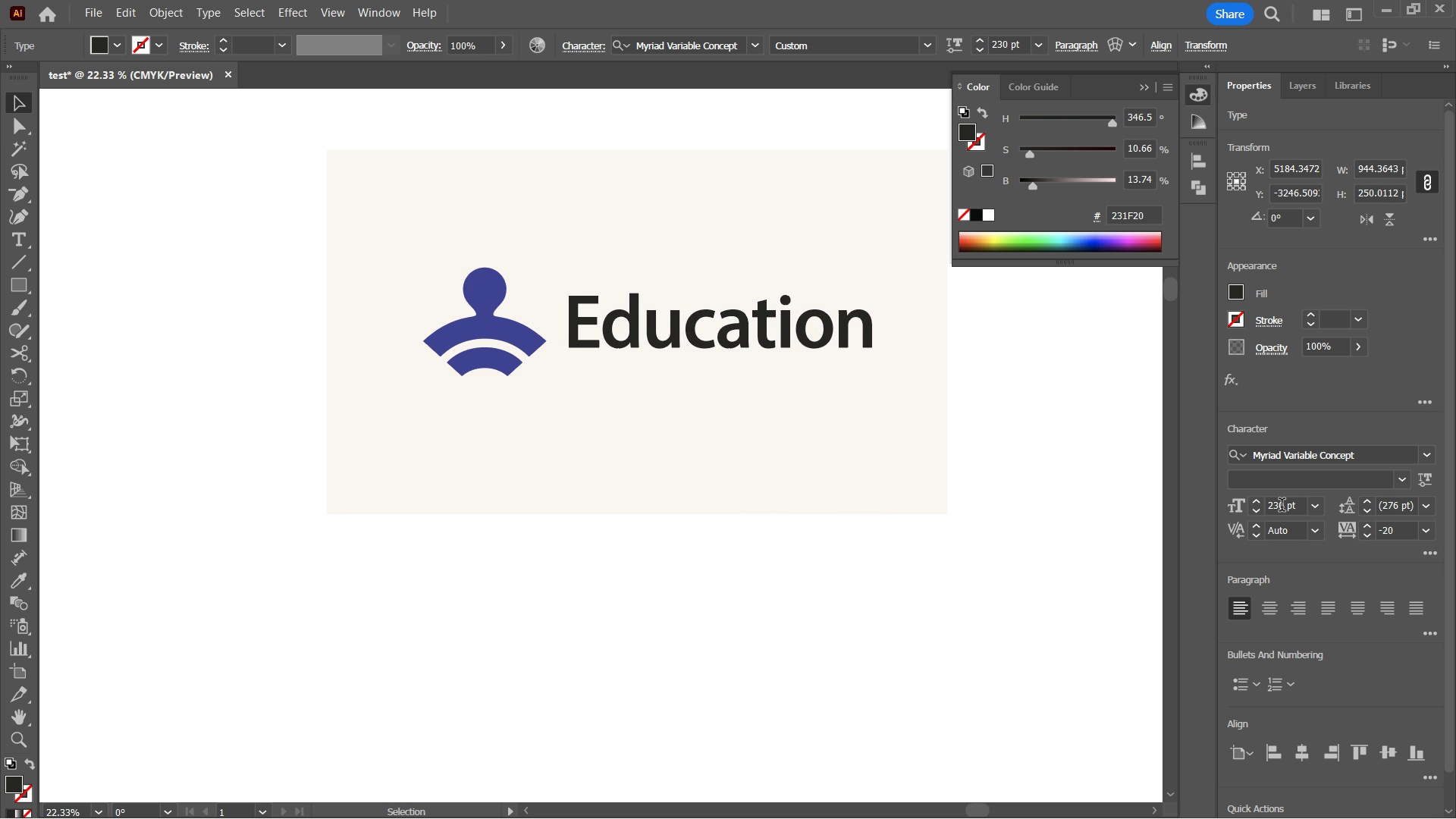 
key(Shift+ArrowRight)
 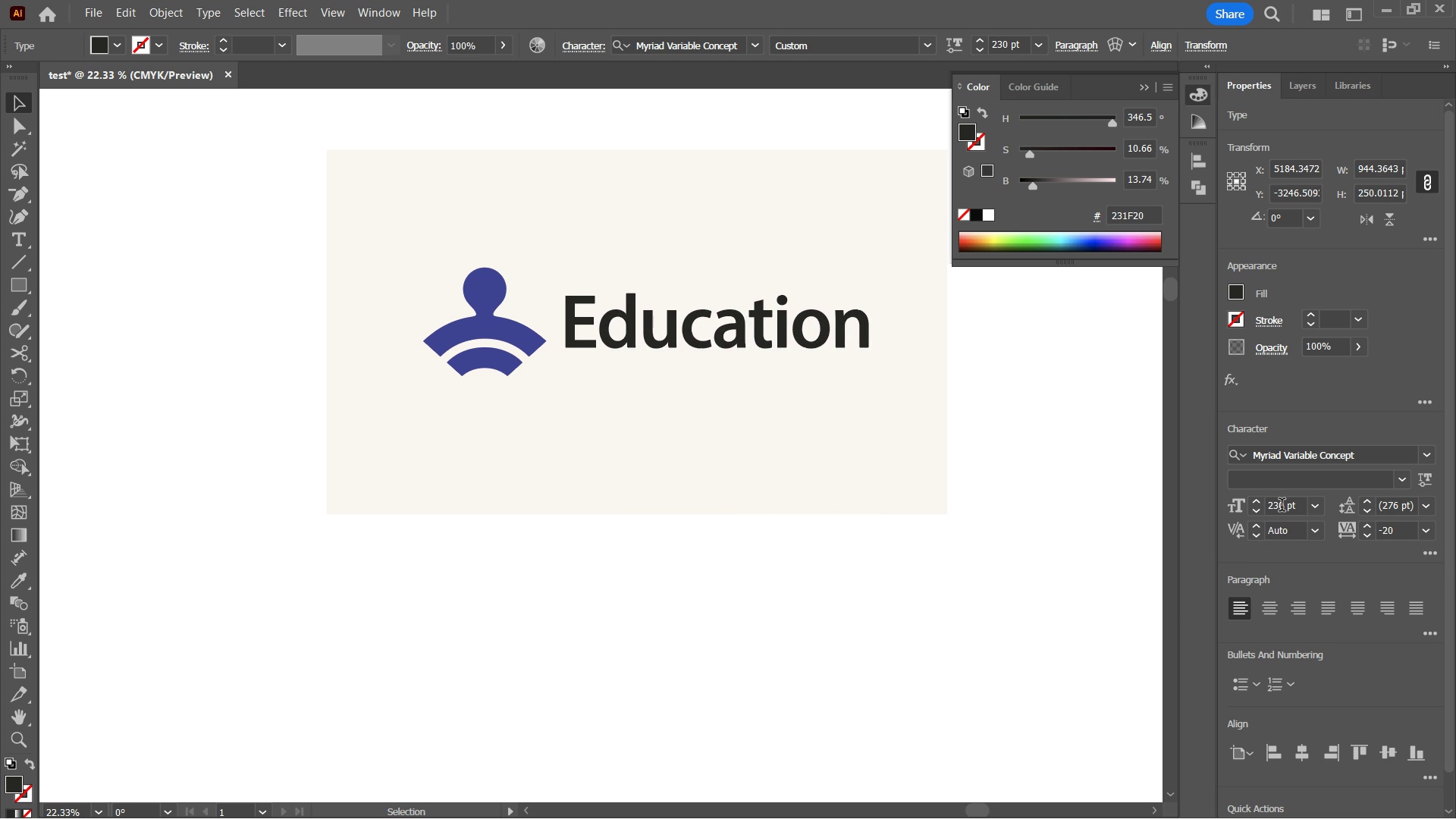 
key(Shift+ArrowLeft)
 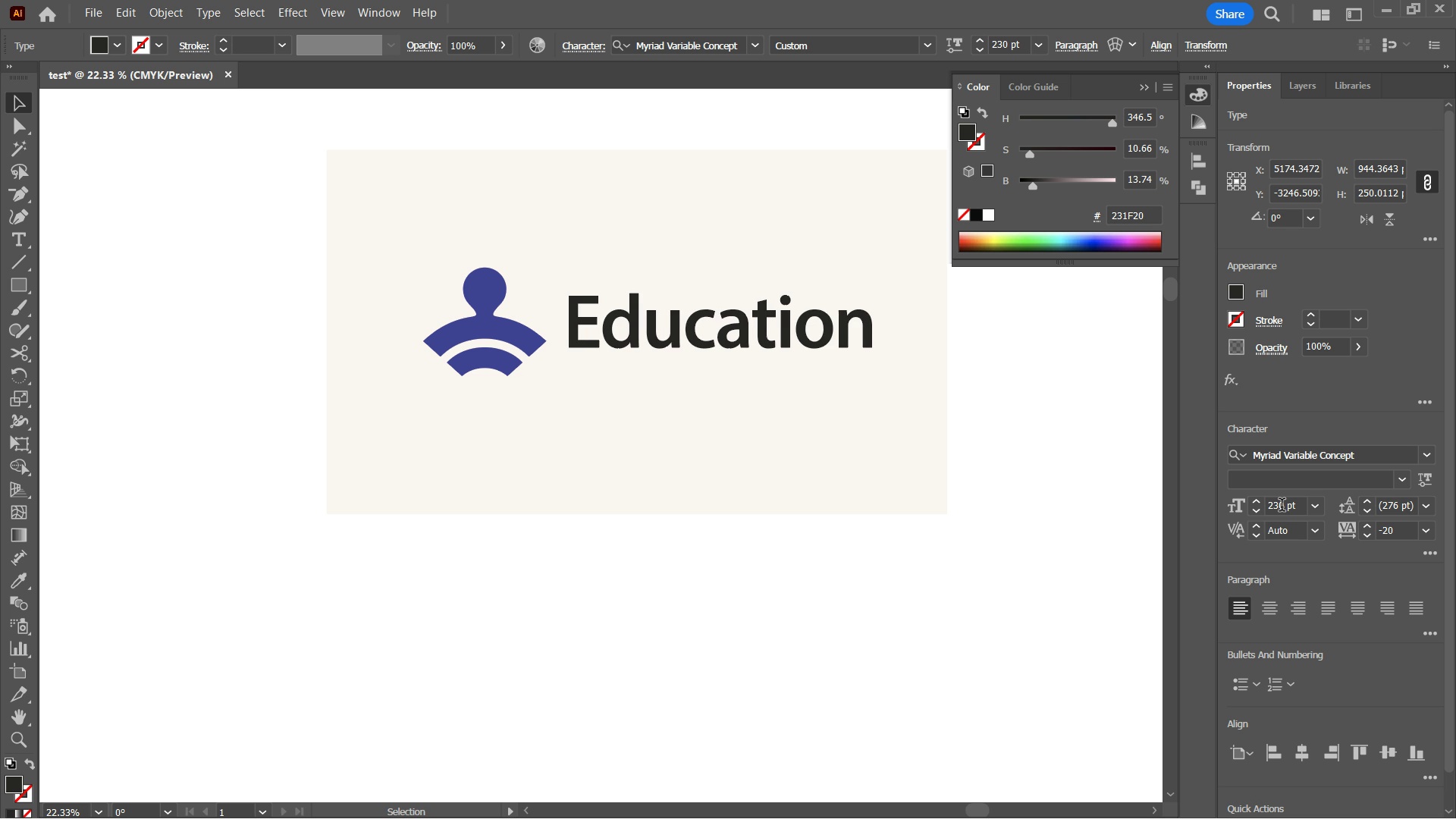 
key(Shift+ArrowRight)
 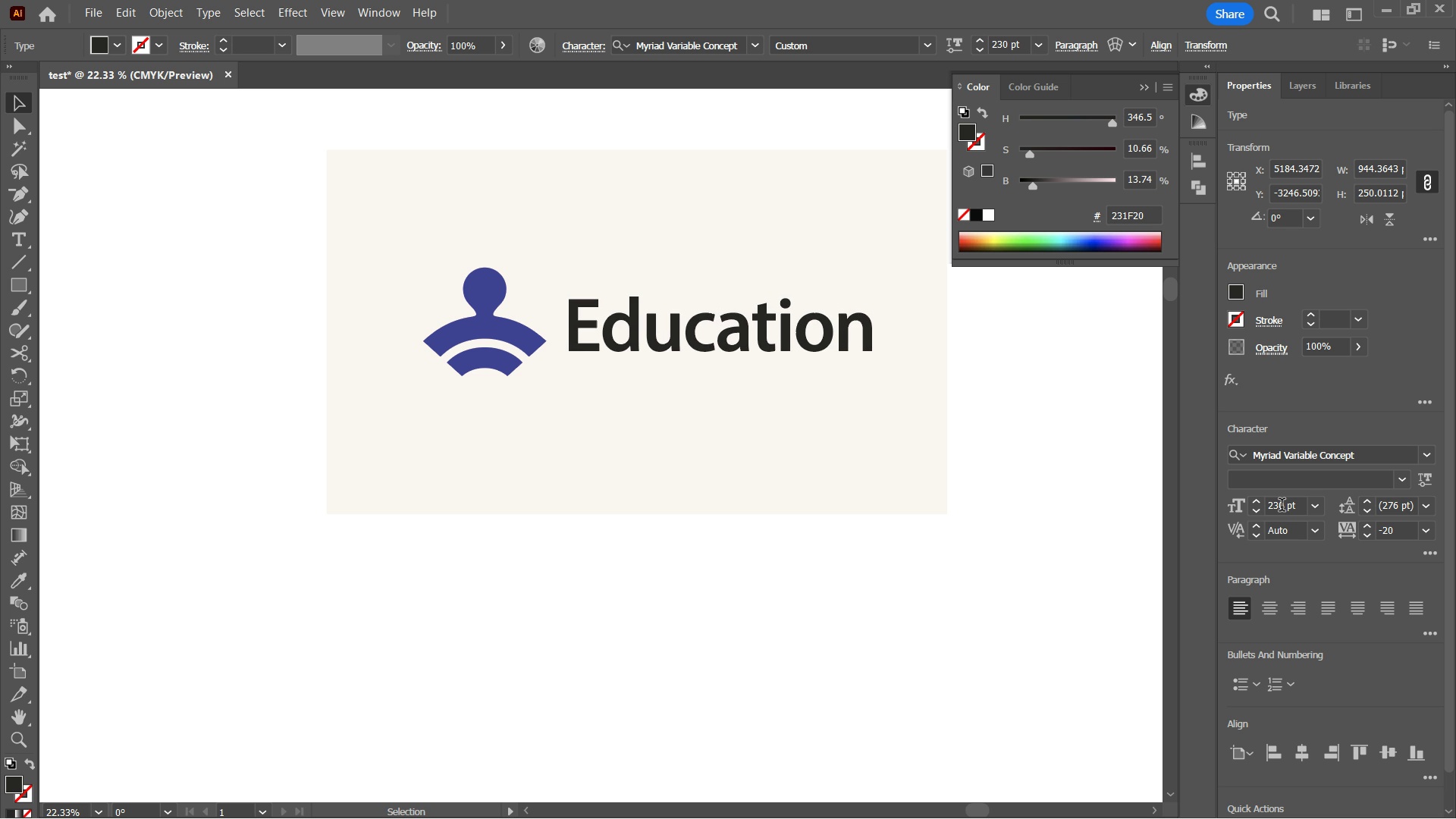 
key(Shift+ArrowDown)
 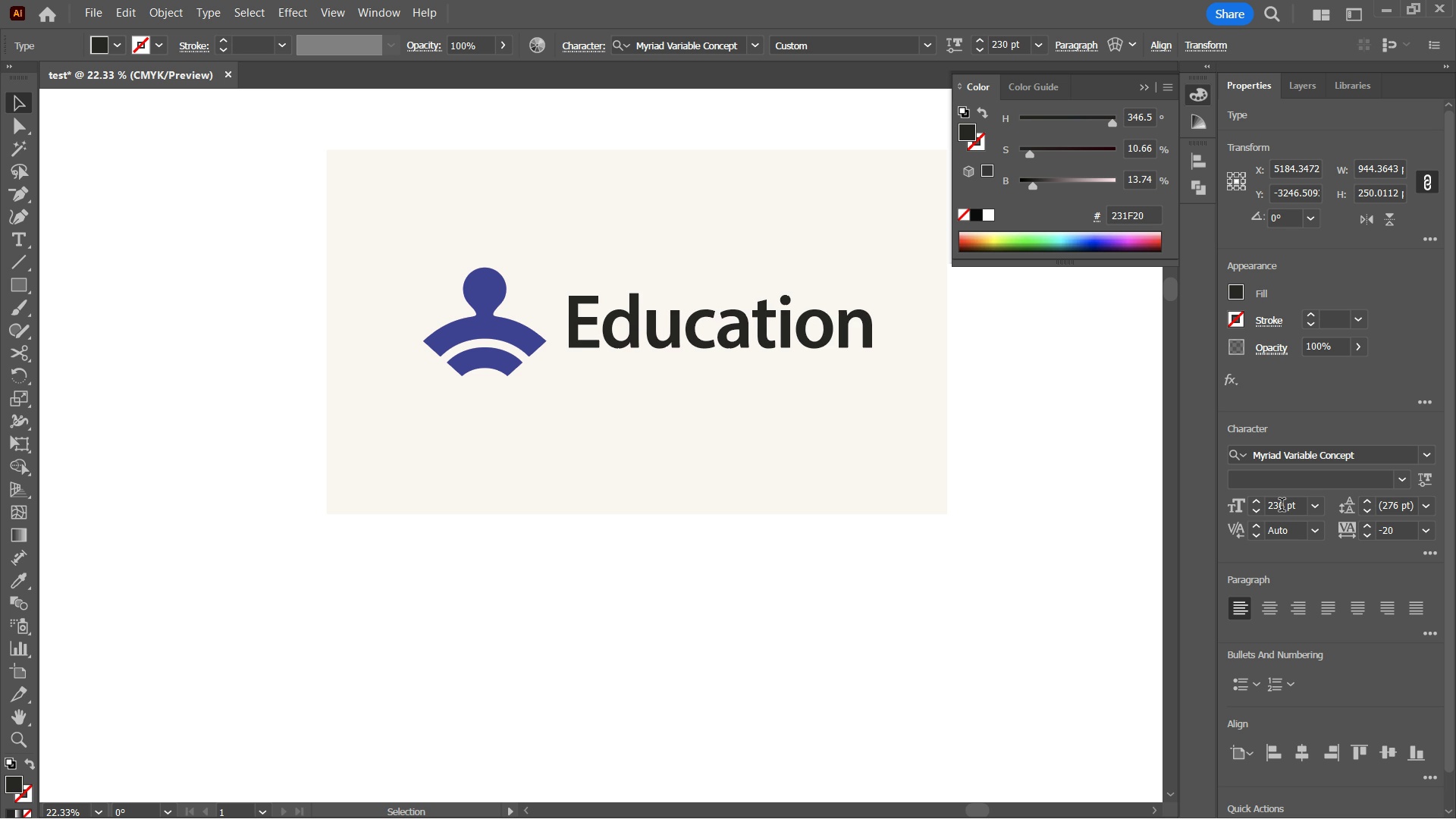 
key(Shift+ArrowUp)
 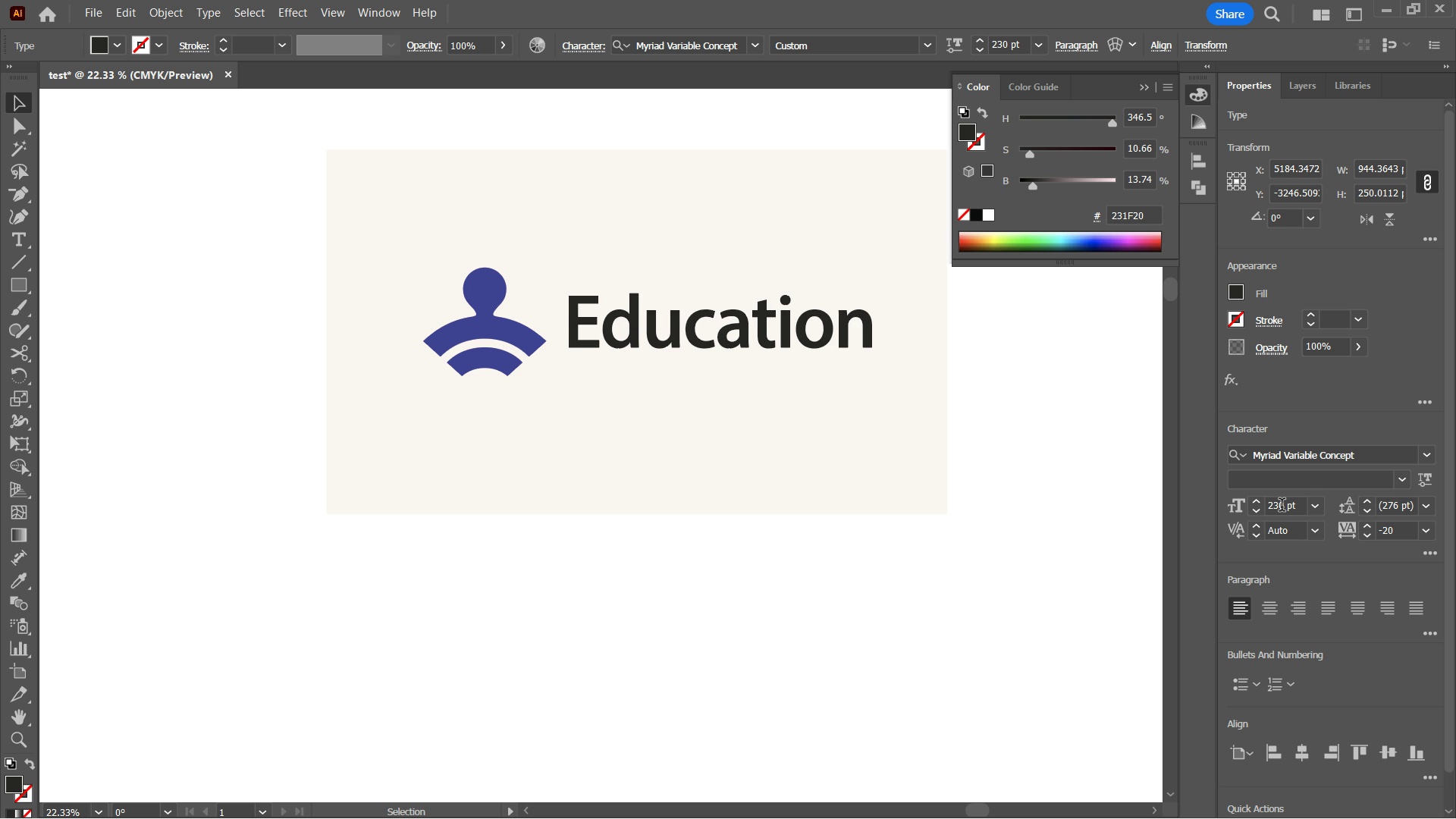 
key(ArrowLeft)
 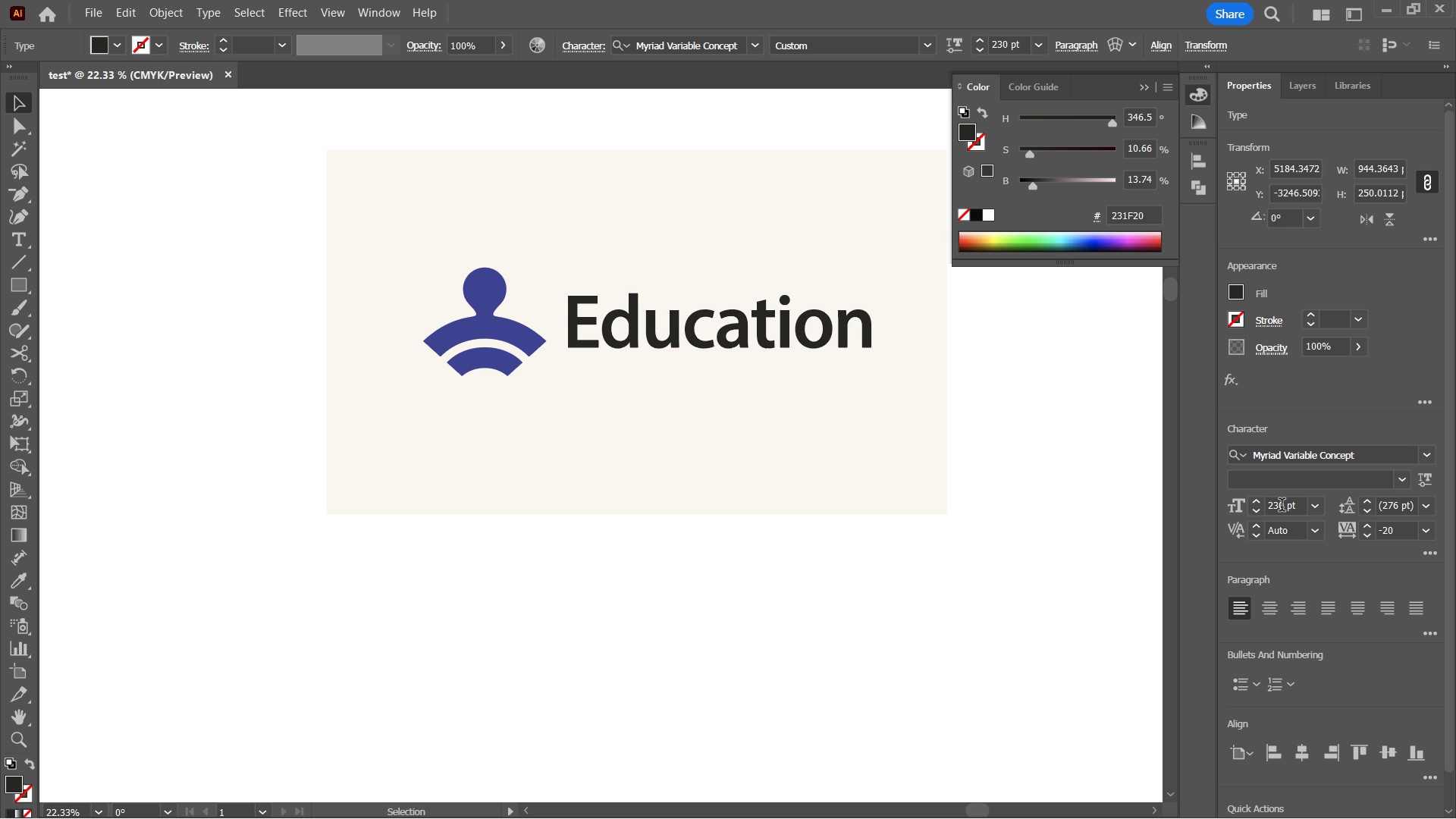 
key(ArrowLeft)
 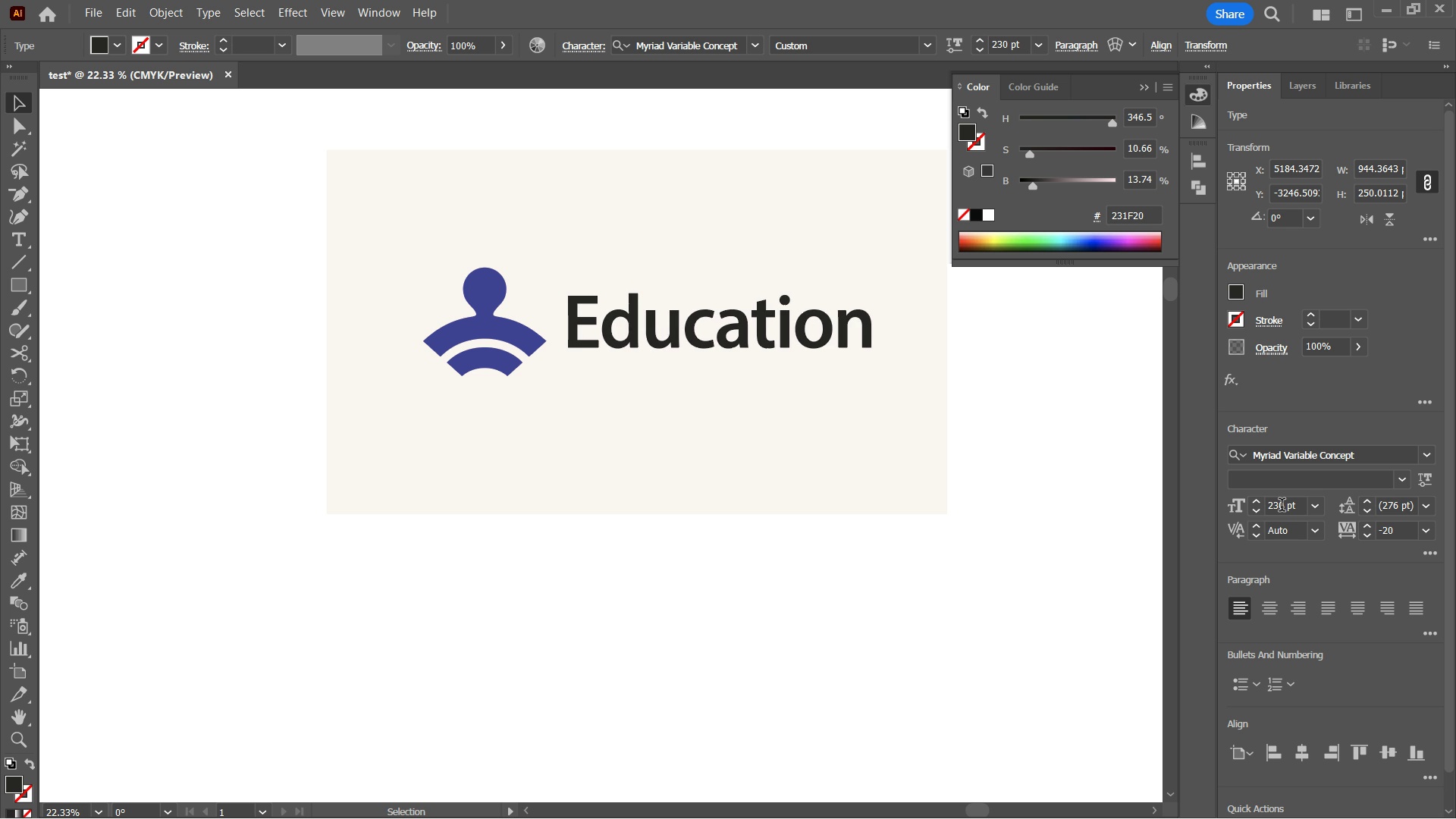 
key(ArrowRight)
 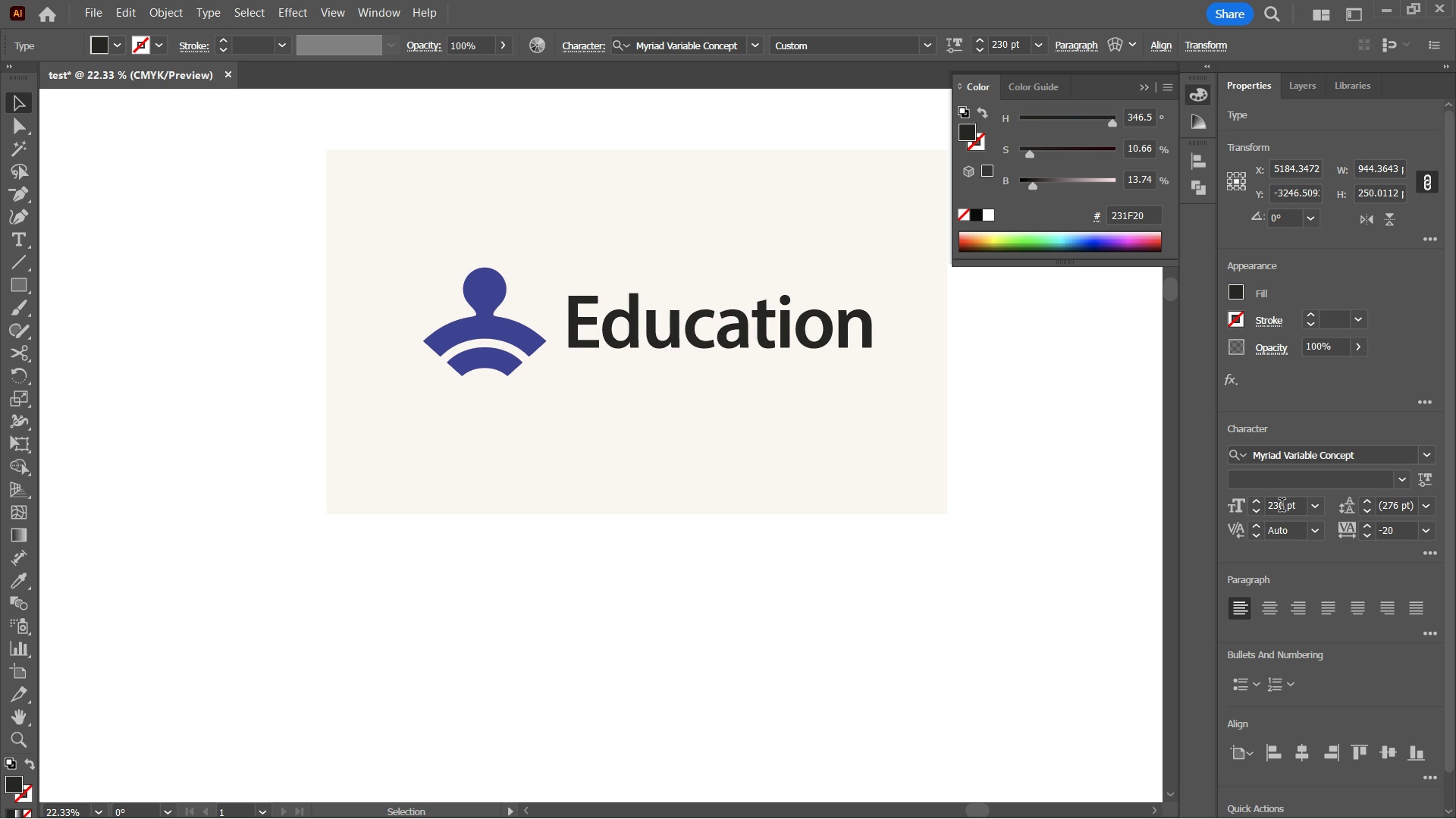 
key(ArrowRight)
 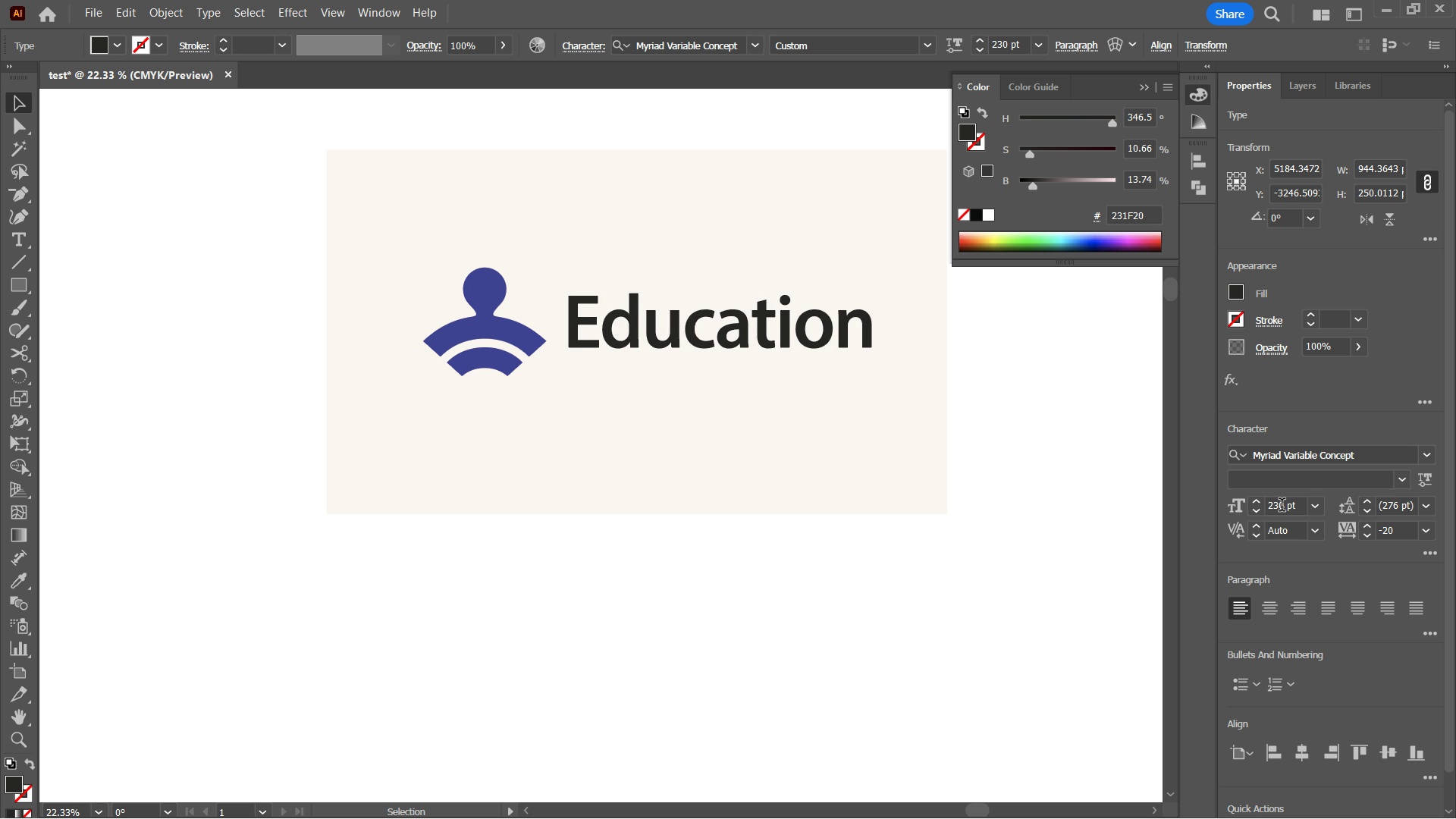 
key(ArrowLeft)
 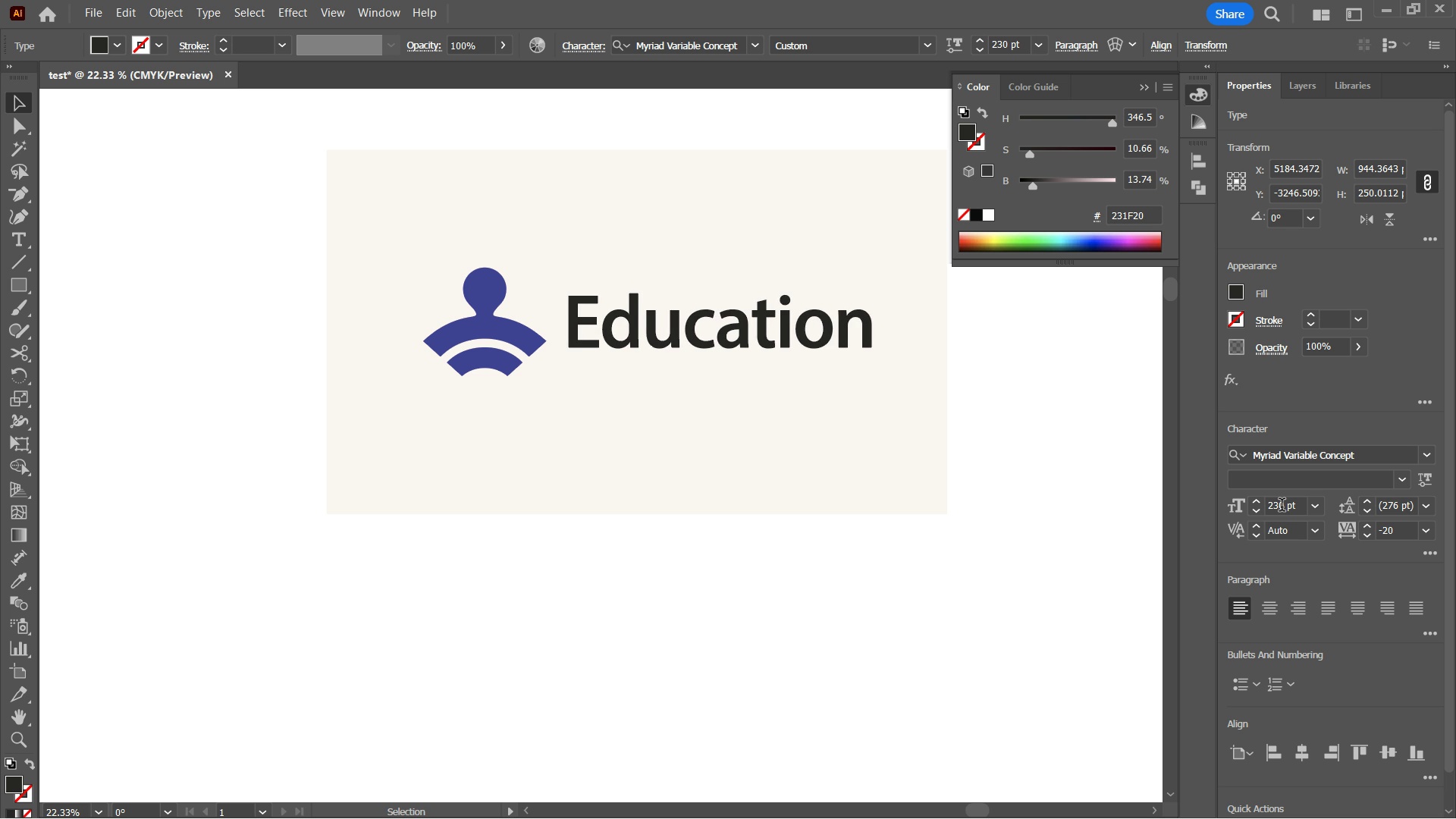 
key(ArrowLeft)
 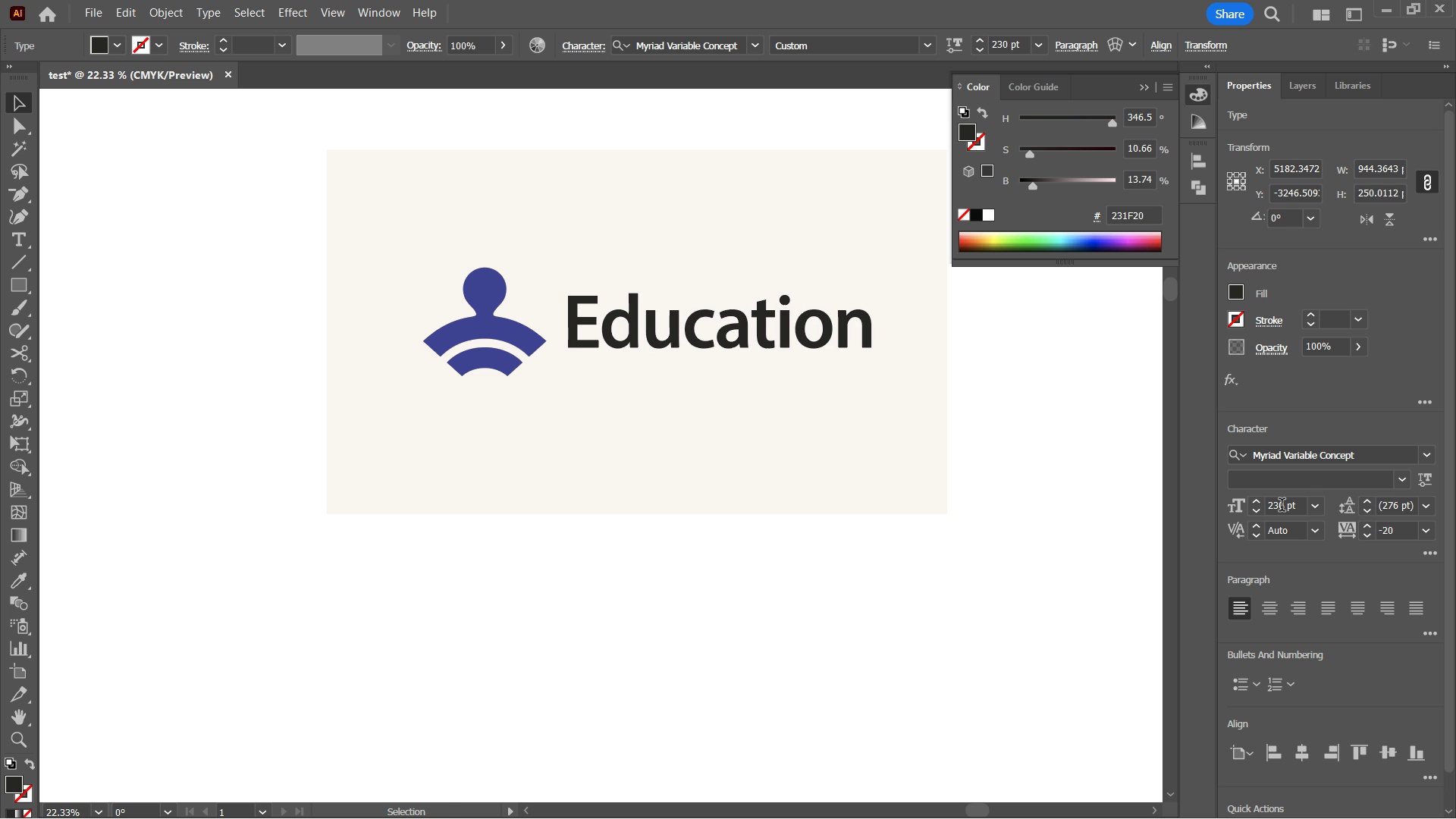 
key(ArrowRight)
 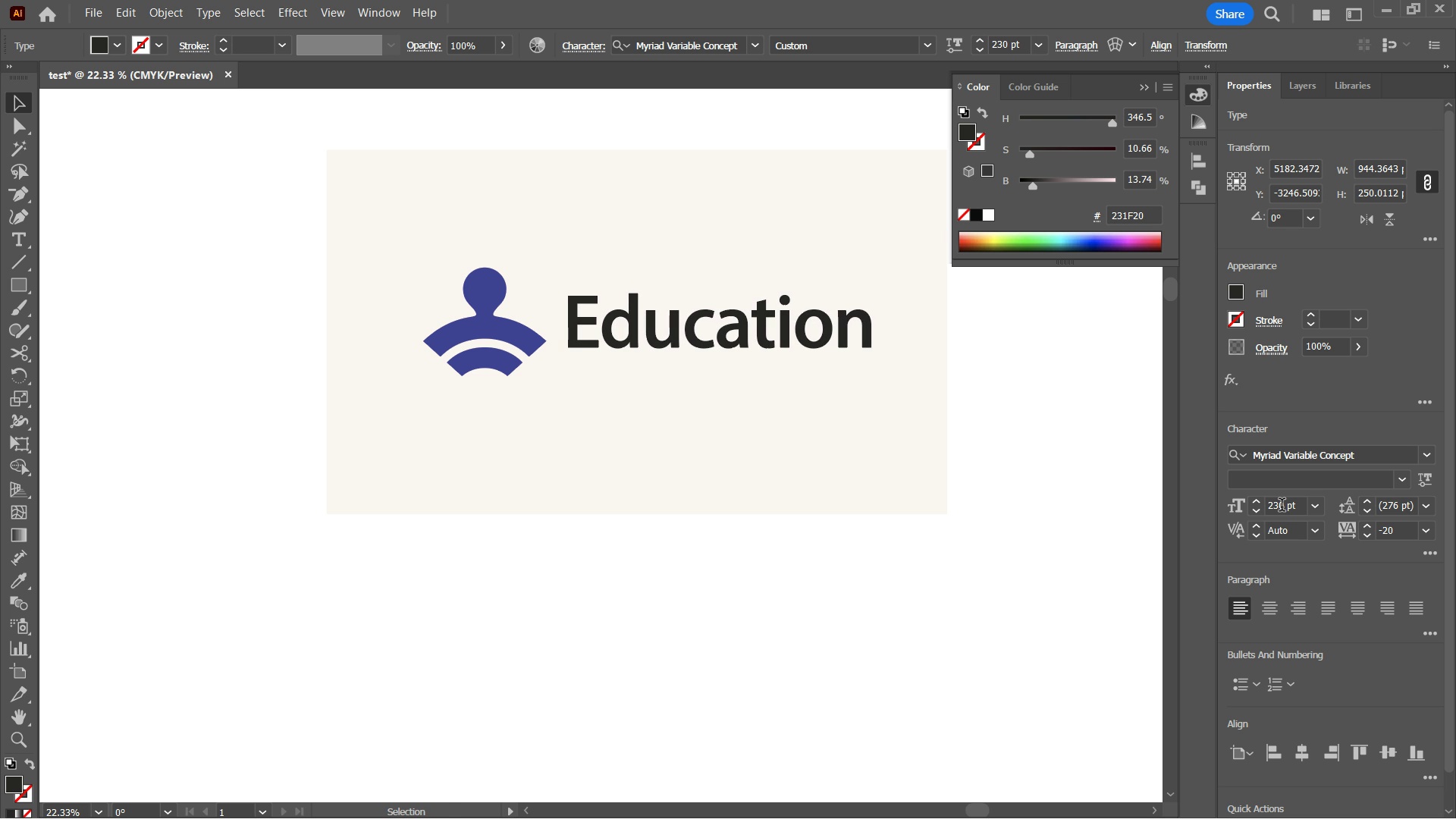 
key(ArrowLeft)
 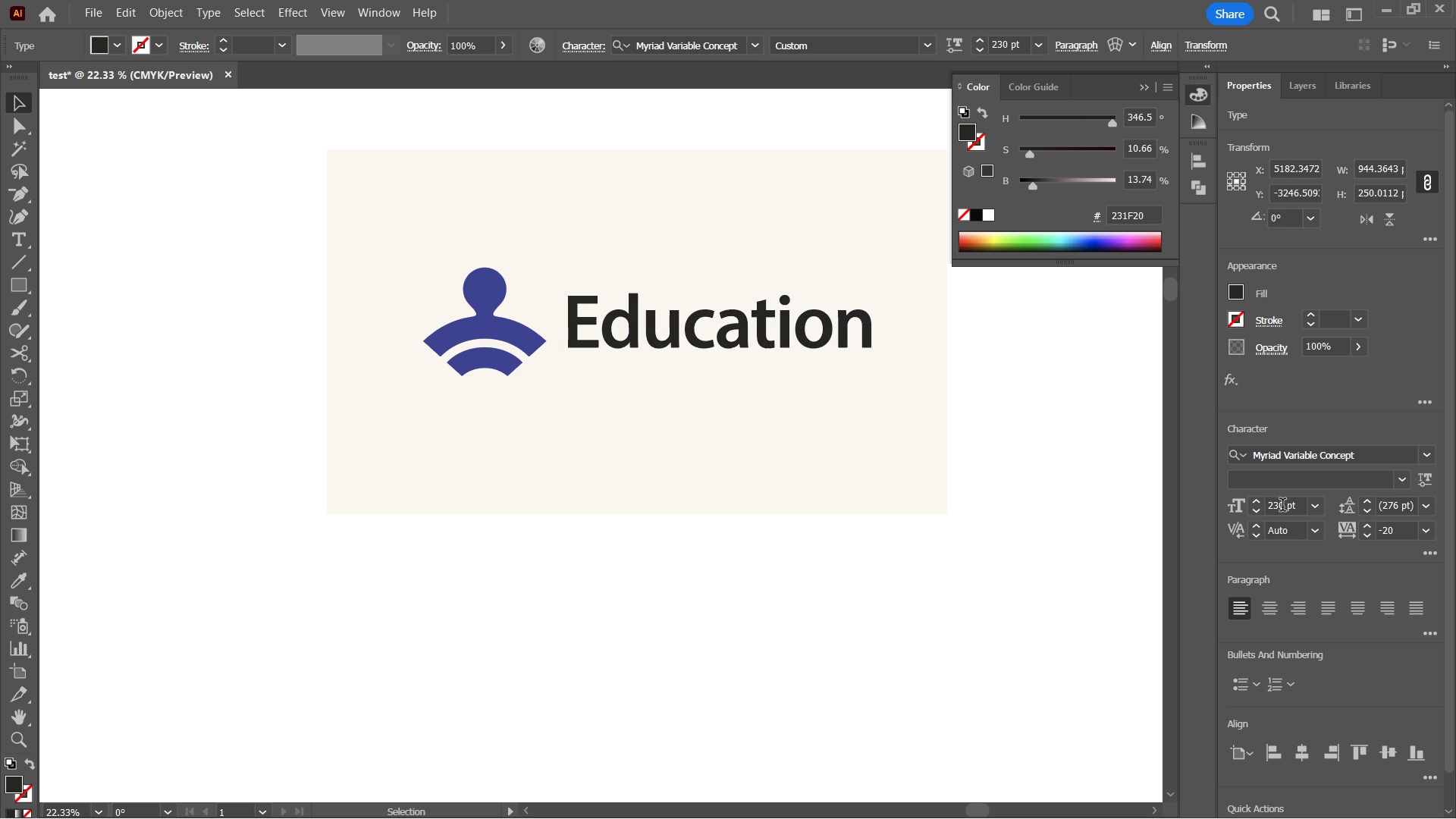 
key(I)
 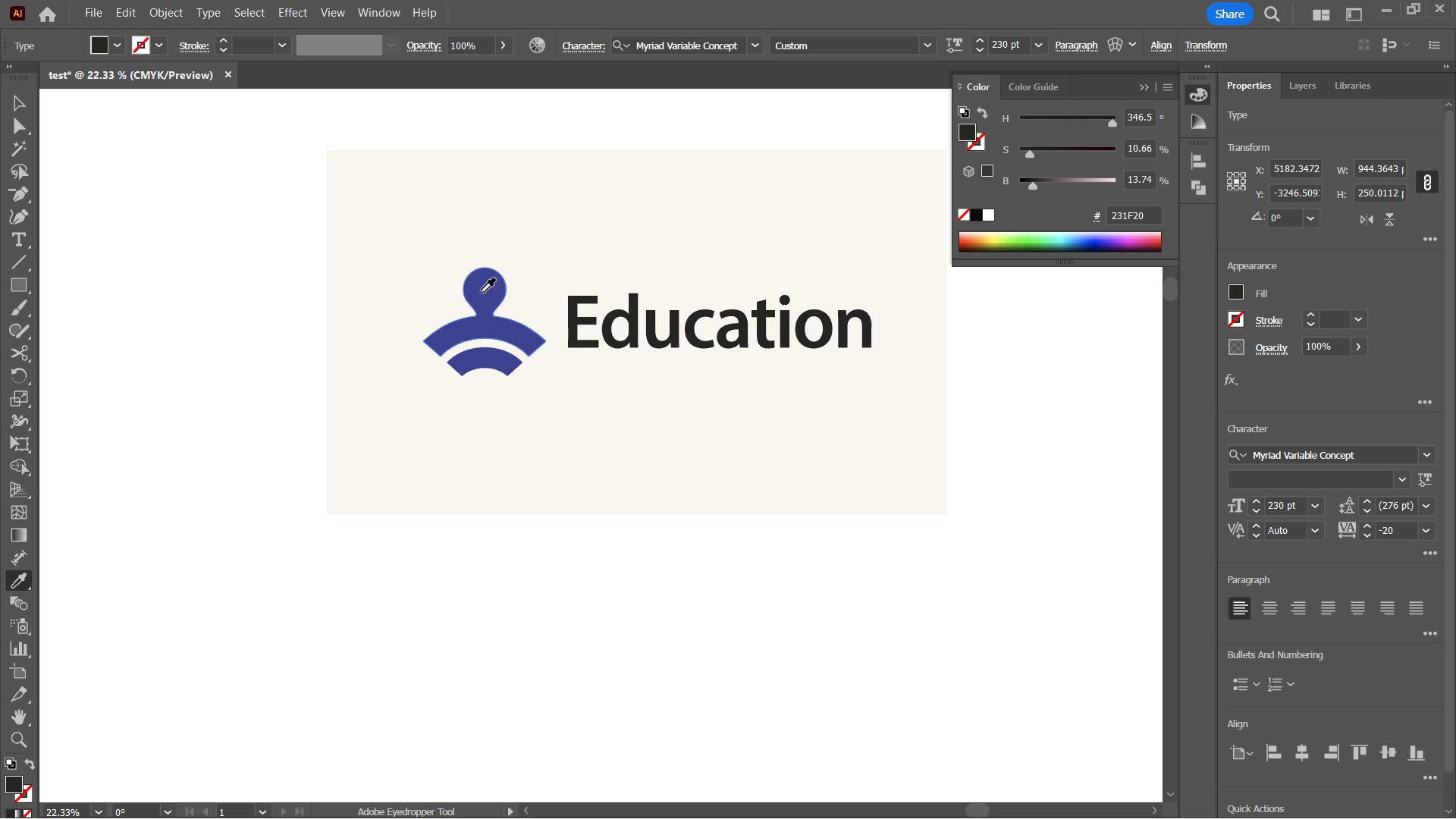 
left_click([482, 292])